 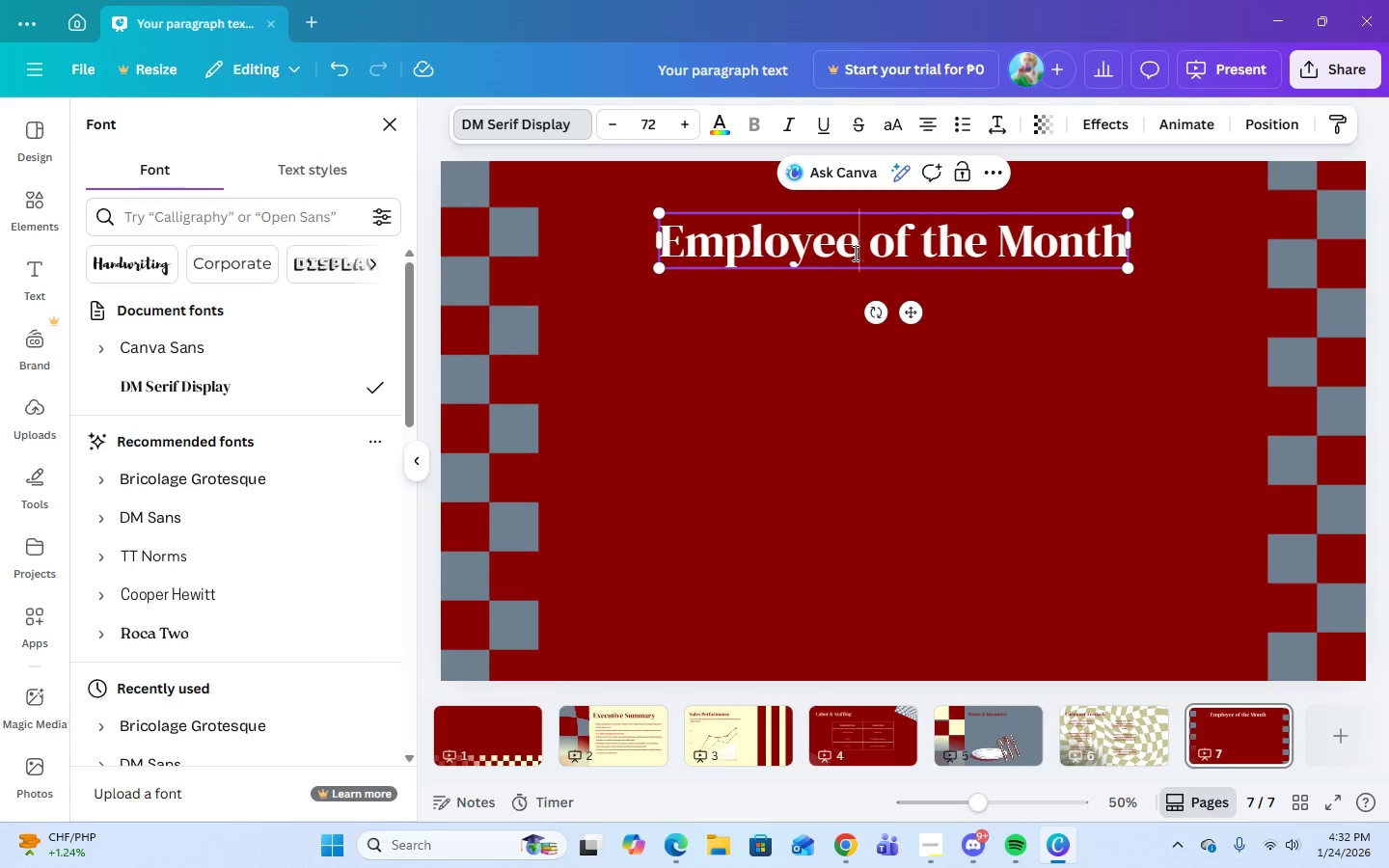 
key(Backspace)
key(Backspace)
key(Backspace)
key(Backspace)
key(Backspace)
key(Backspace)
key(Backspace)
key(Backspace)
type(Serer)
key(Backspace)
key(Backspace)
type(ver)
 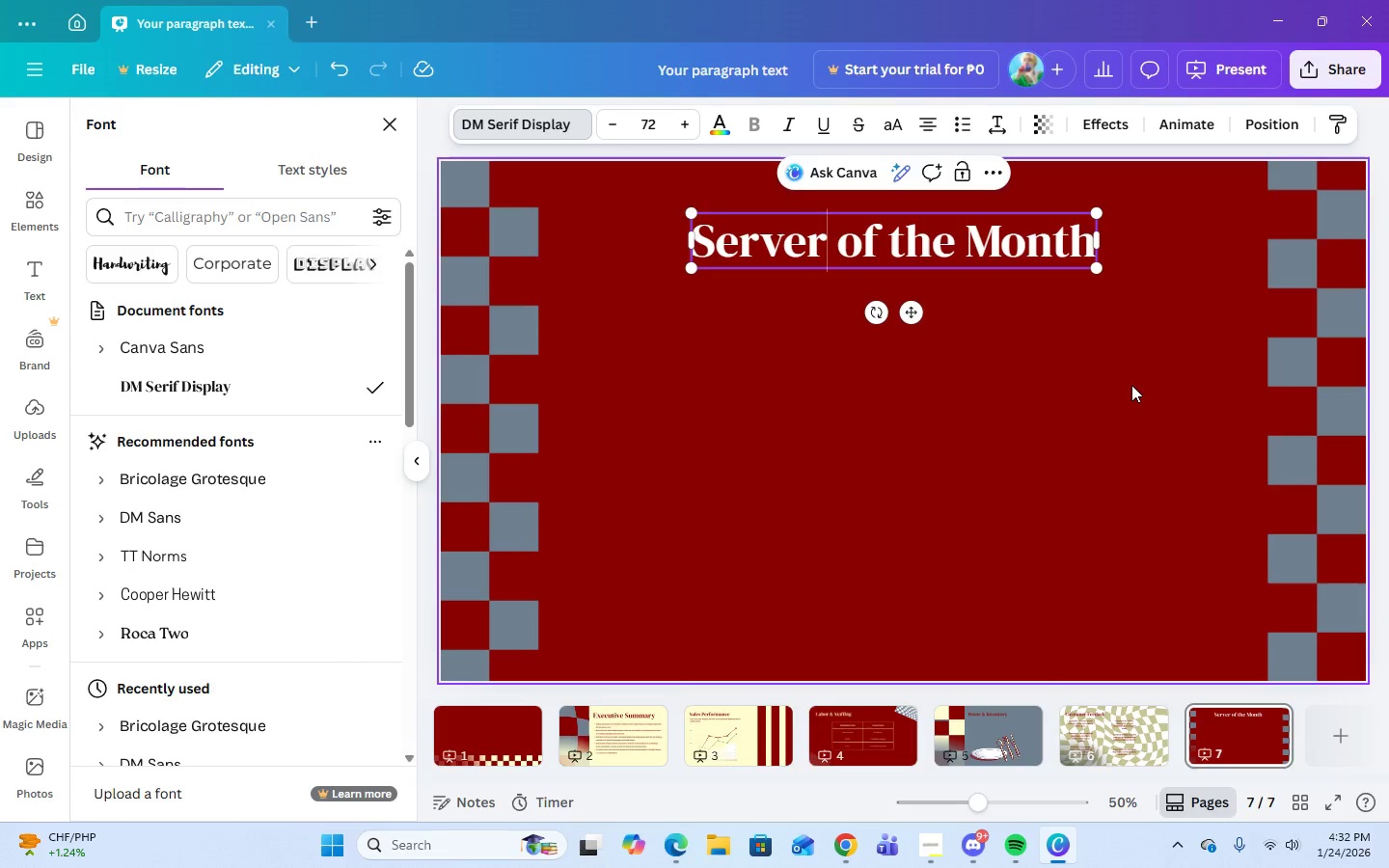 
left_click([1084, 388])
 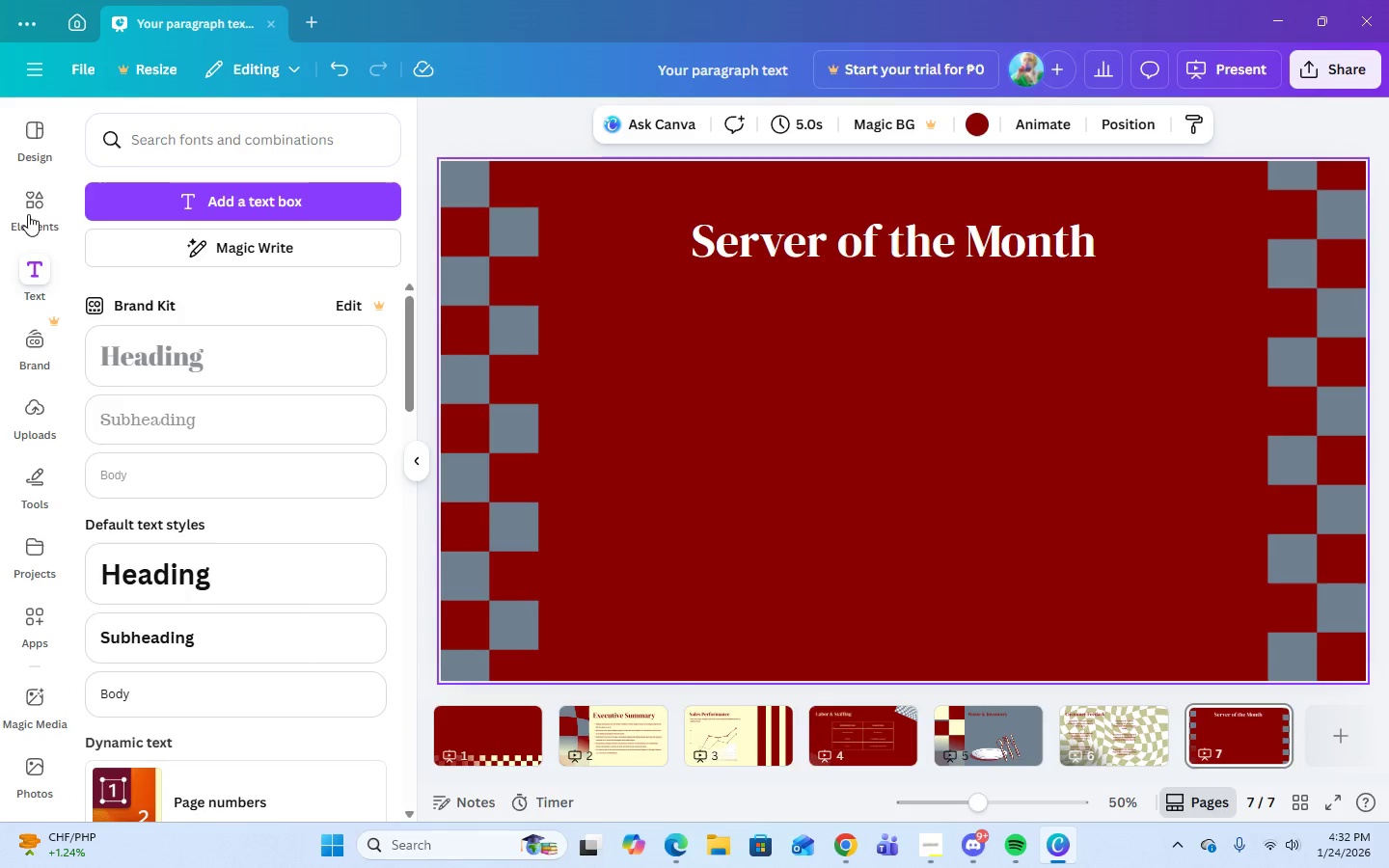 
left_click([25, 200])
 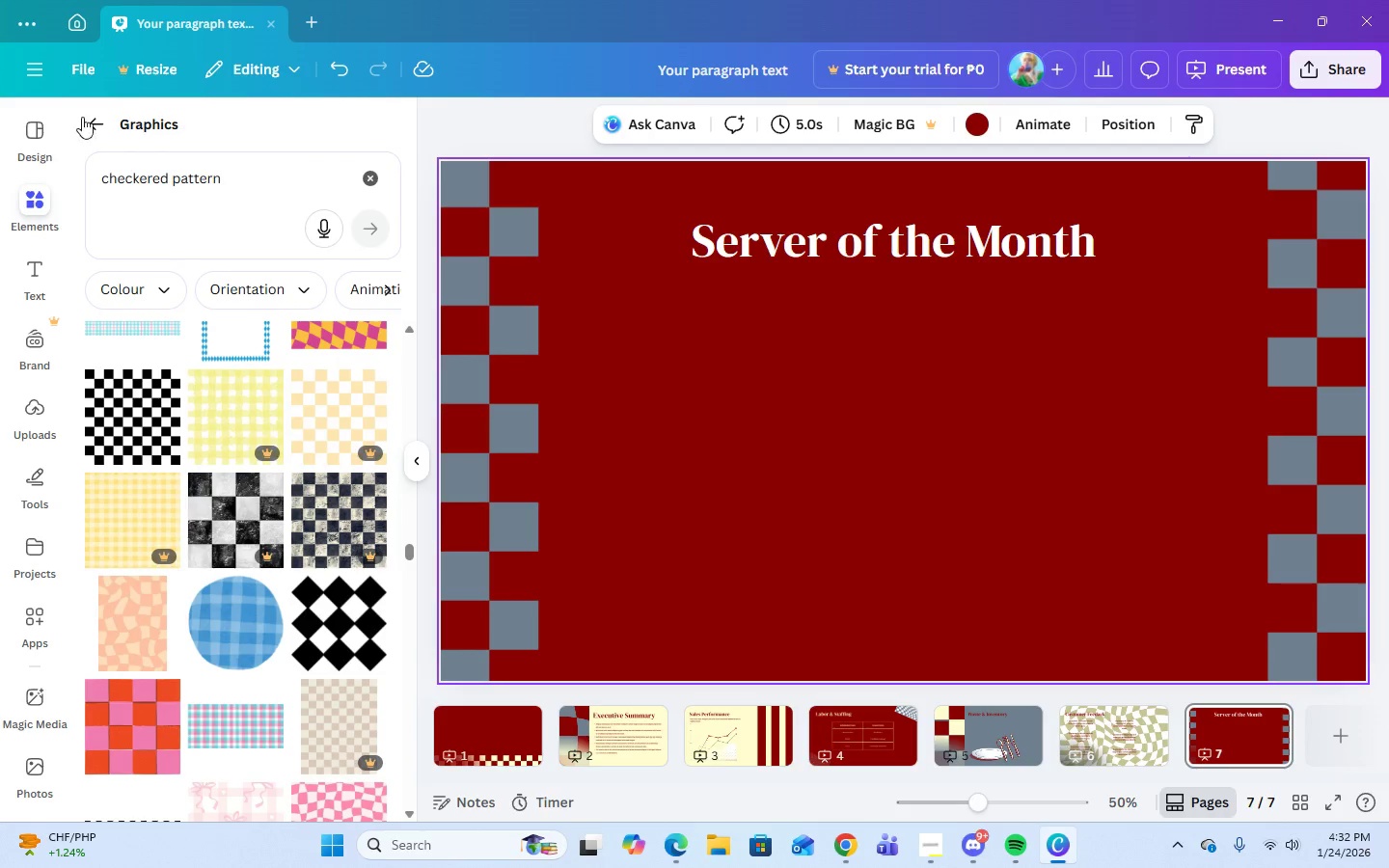 
left_click([92, 120])
 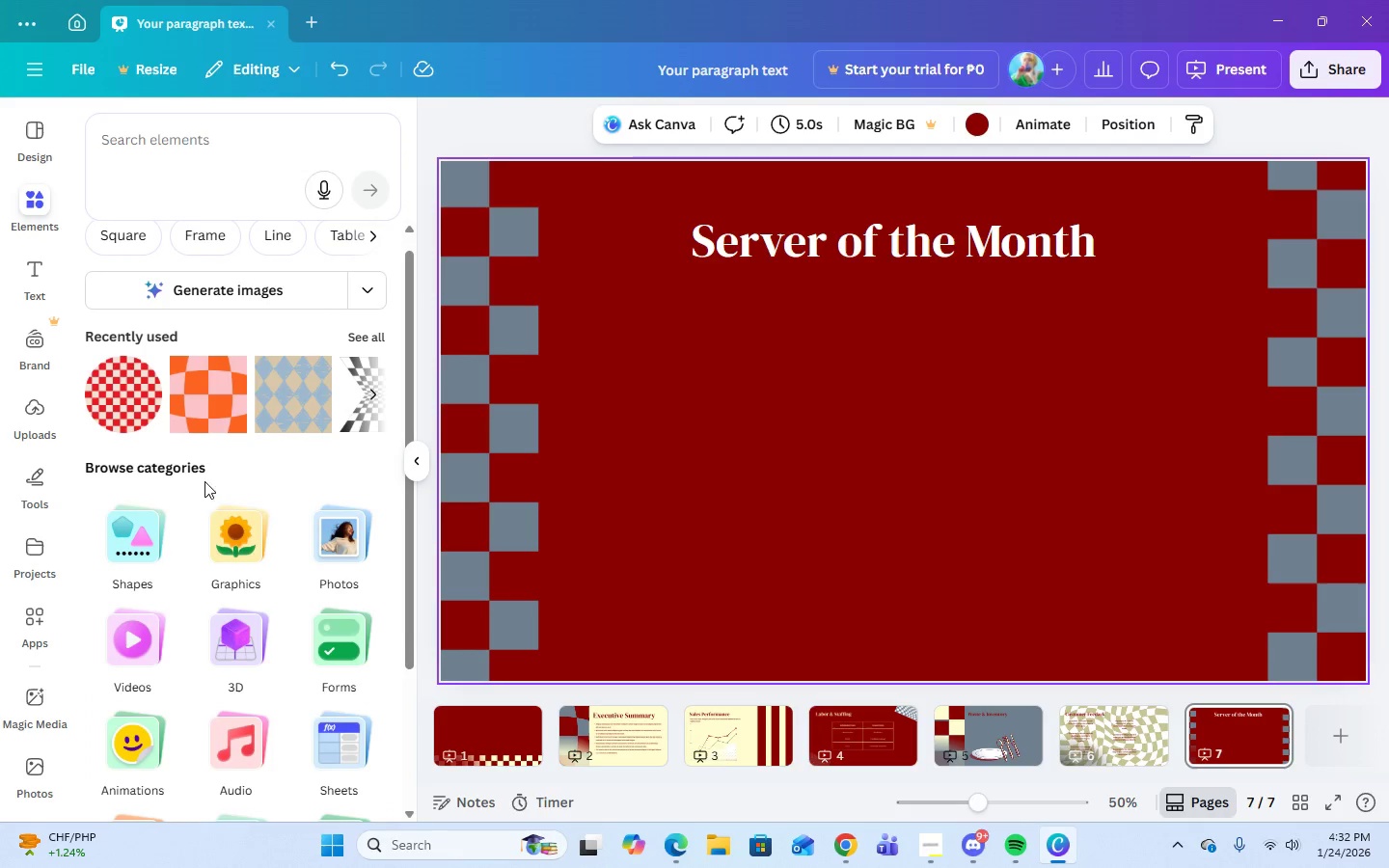 
scroll: coordinate [233, 596], scroll_direction: down, amount: 3.0